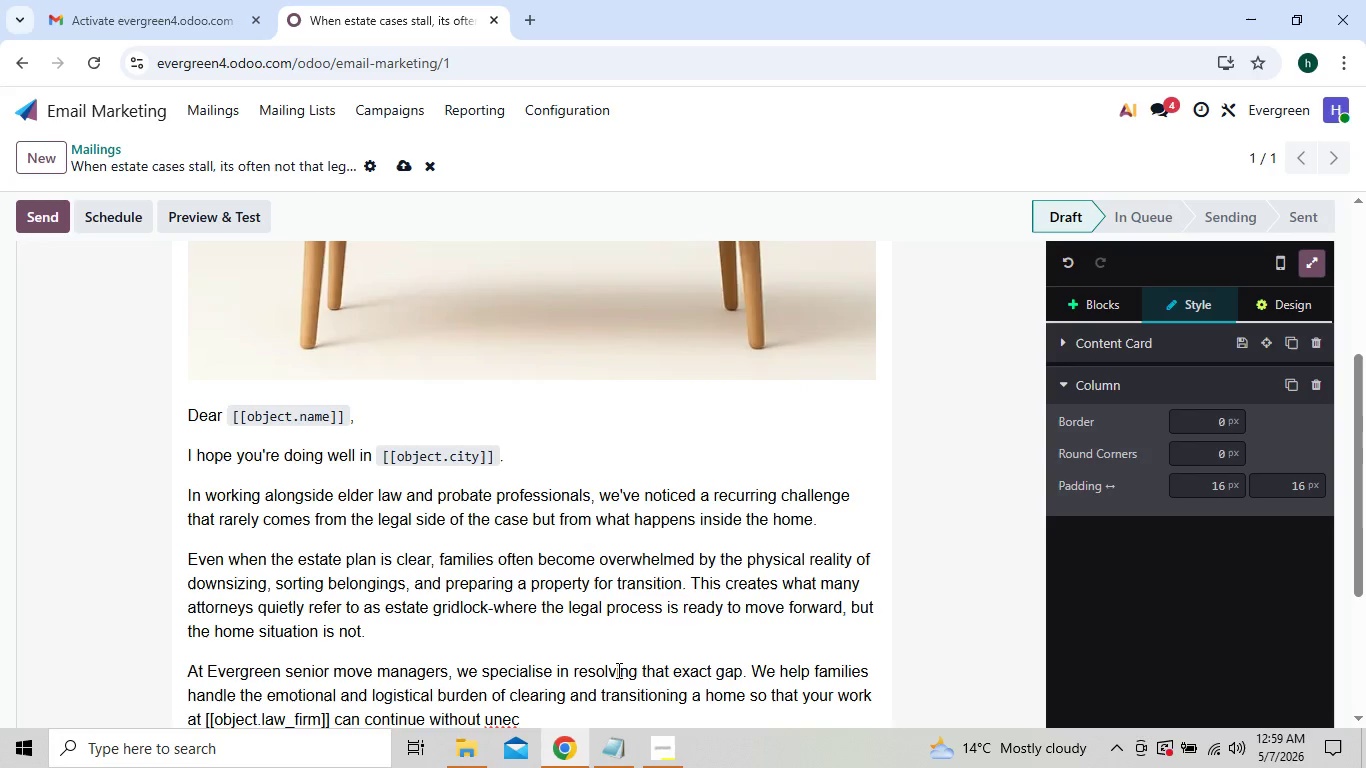 
type(essary )
 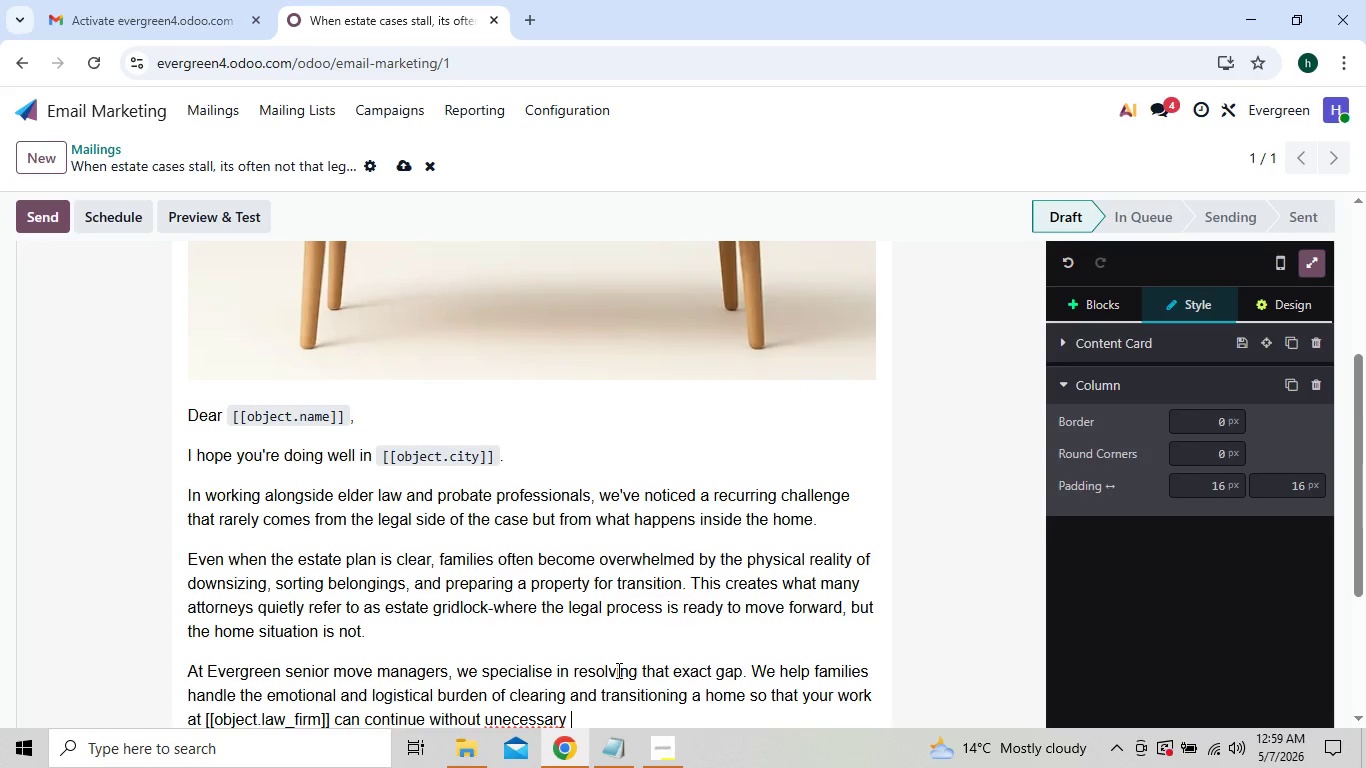 
mouse_move([572, 670])
 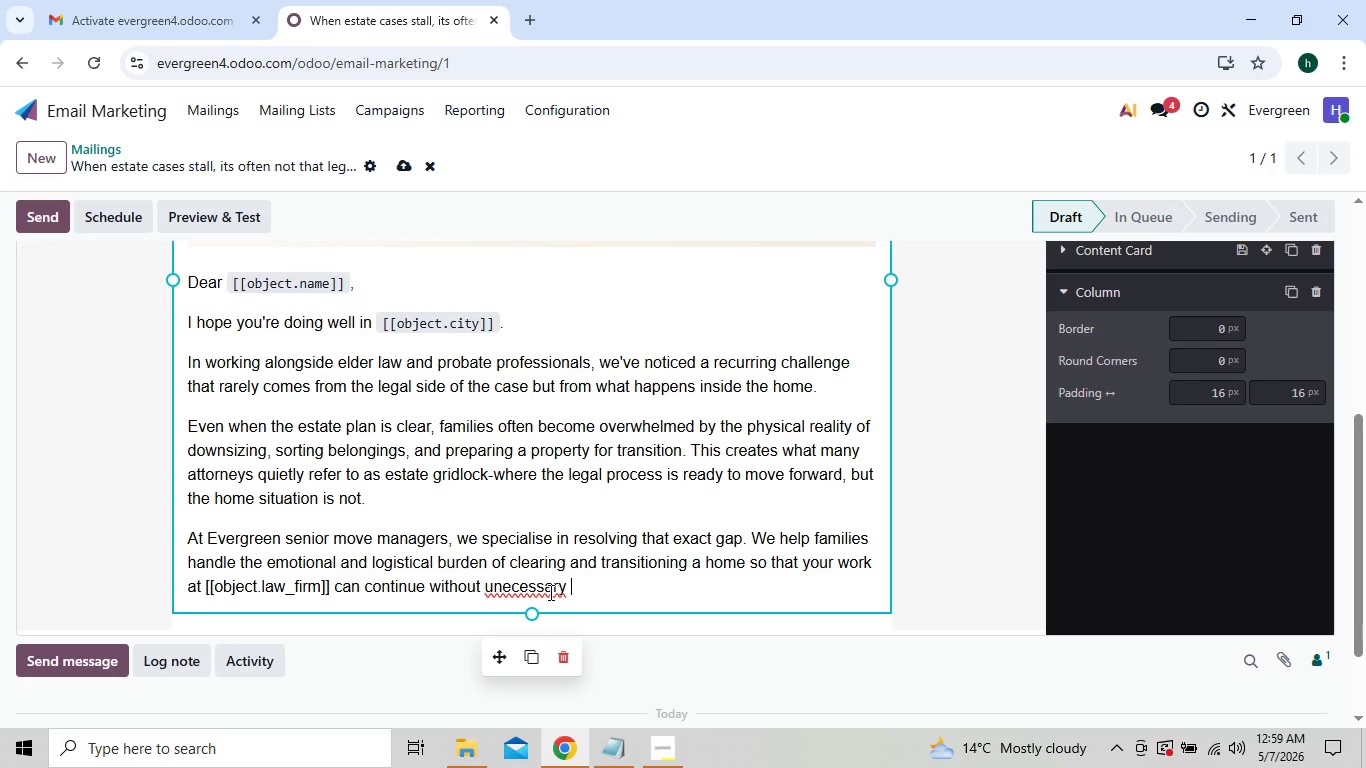 
right_click([549, 592])
 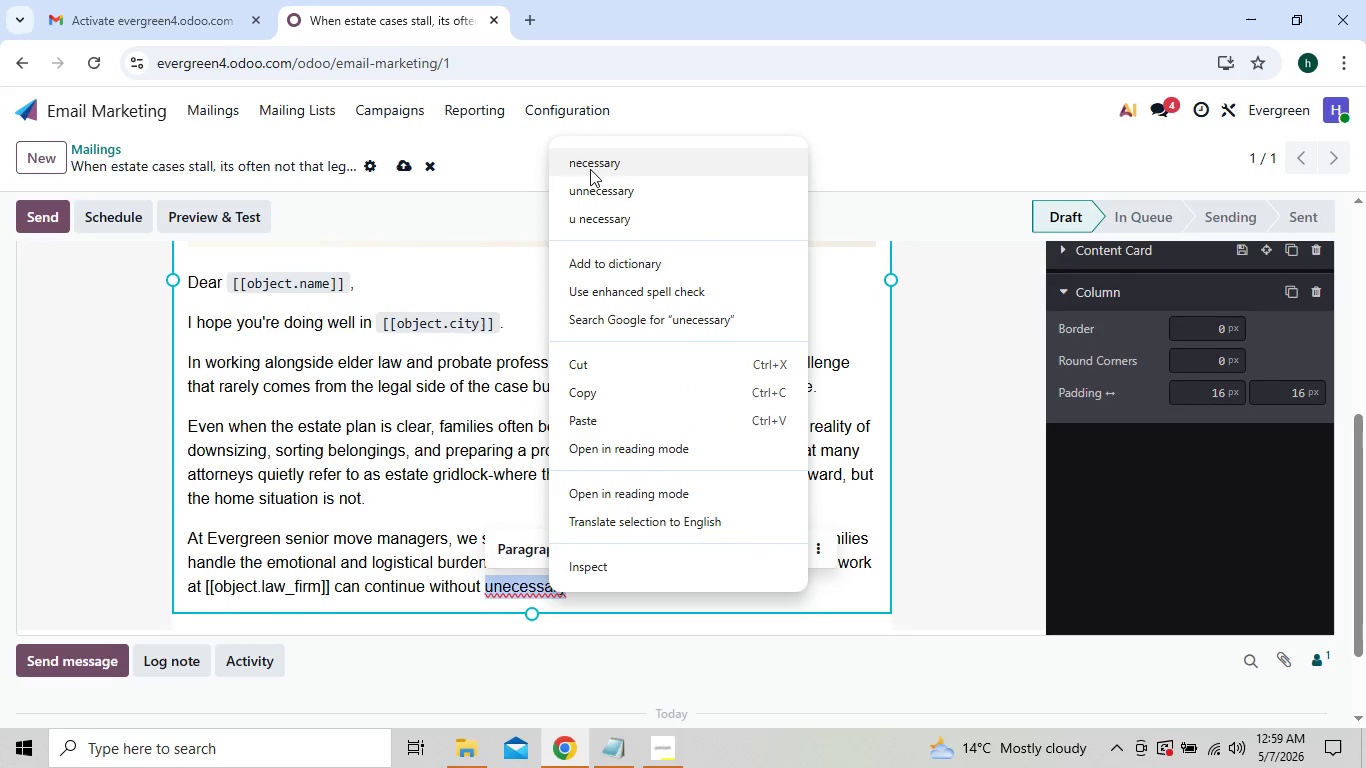 
left_click([607, 159])
 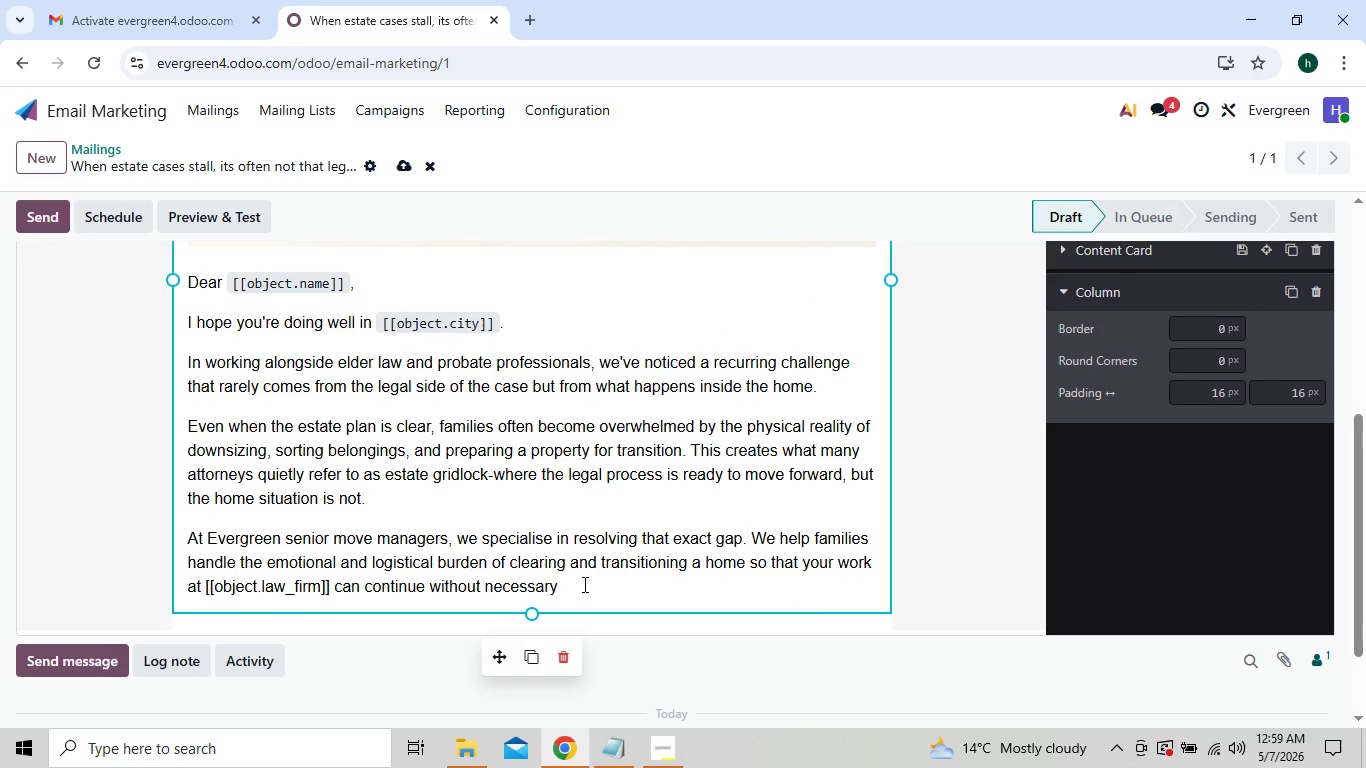 
key(Space)
 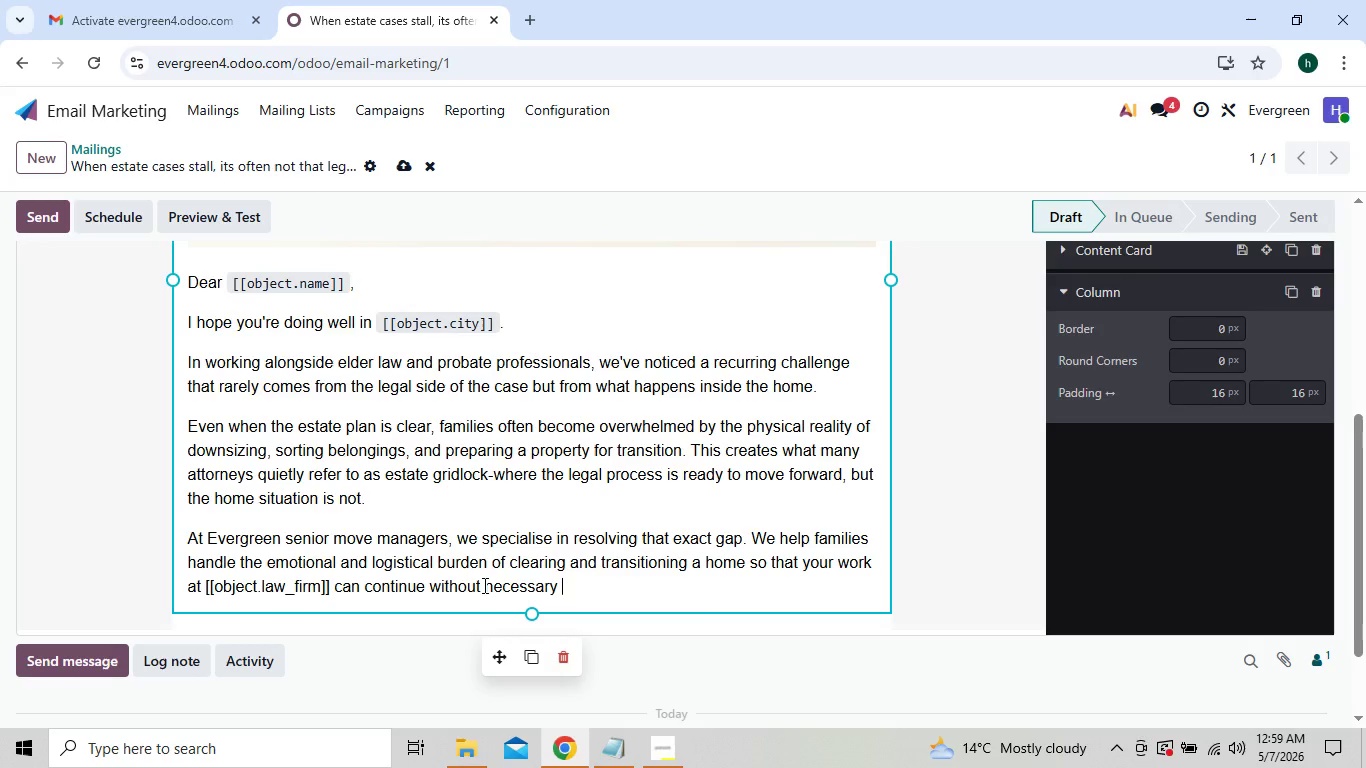 
wait(6.08)
 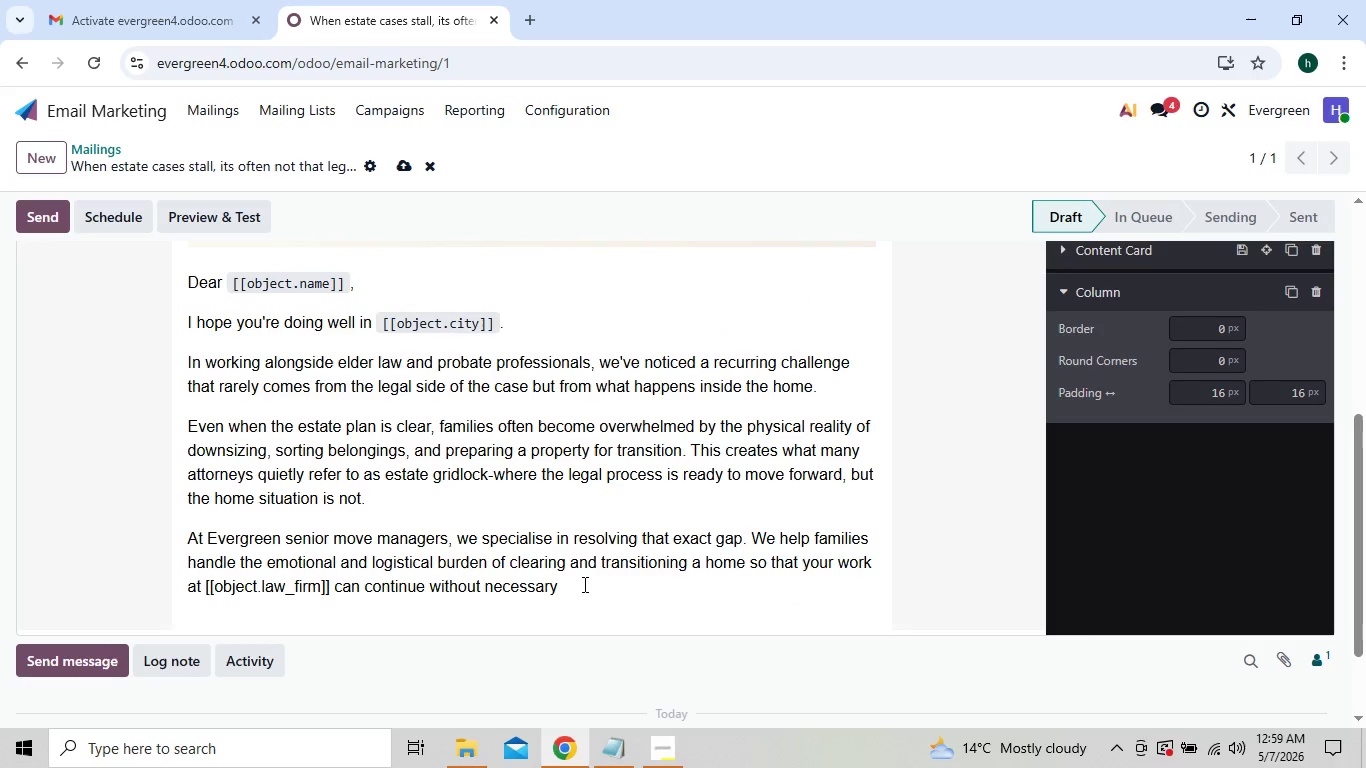 
left_click([483, 585])
 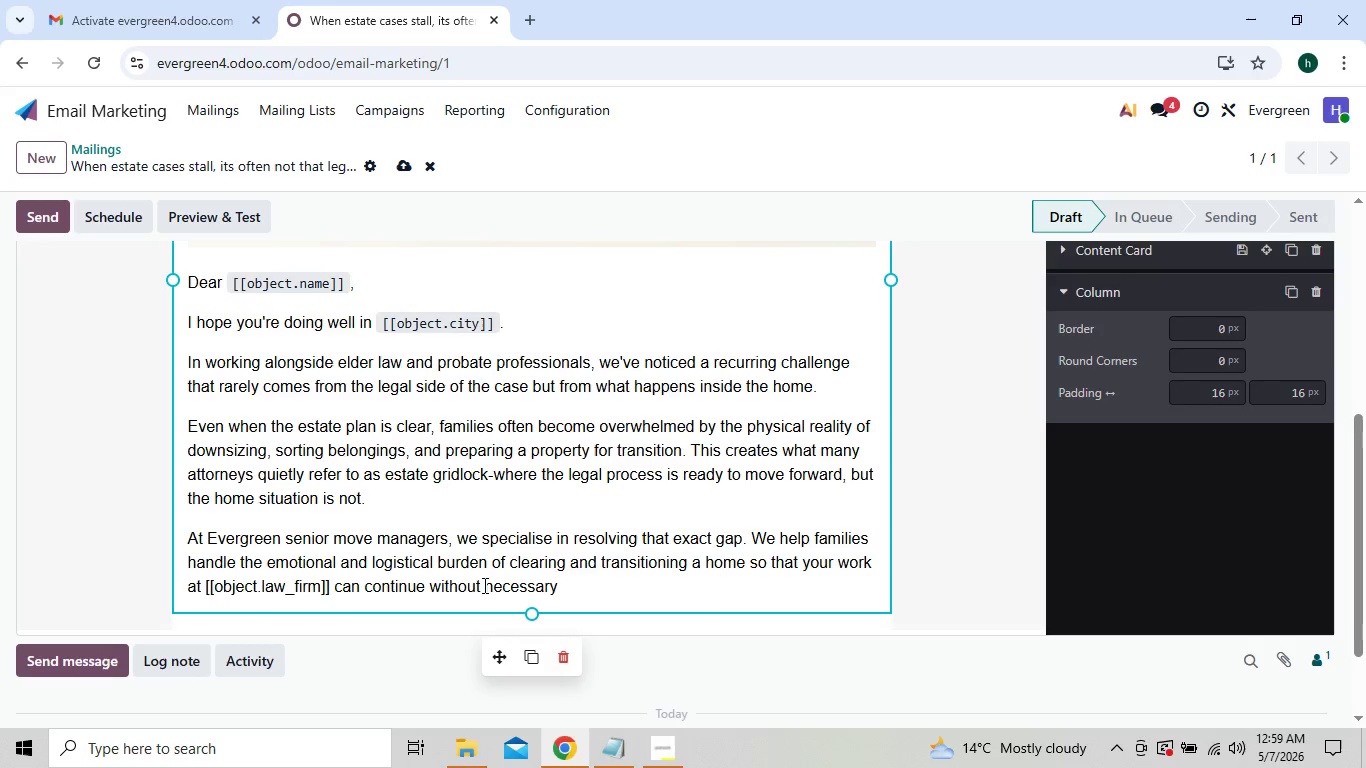 
type(un)
 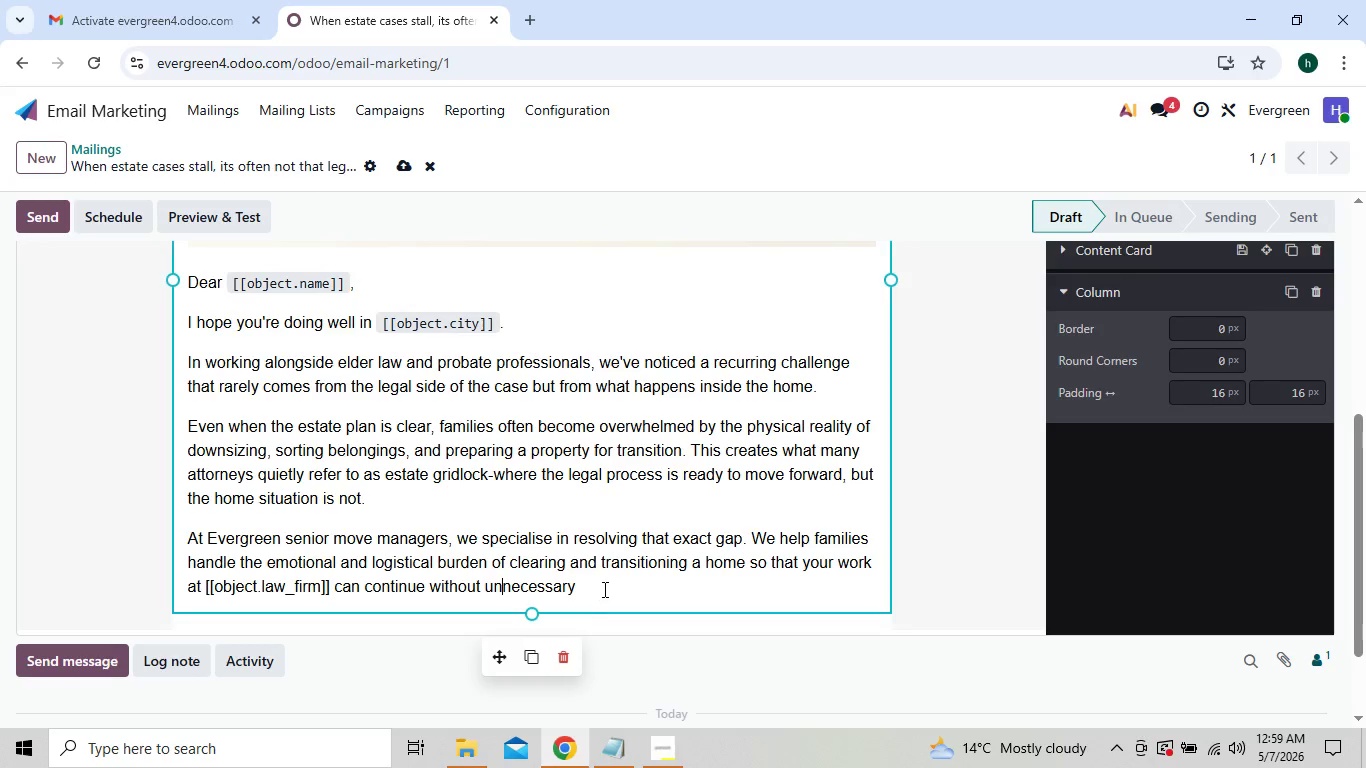 
double_click([603, 587])
 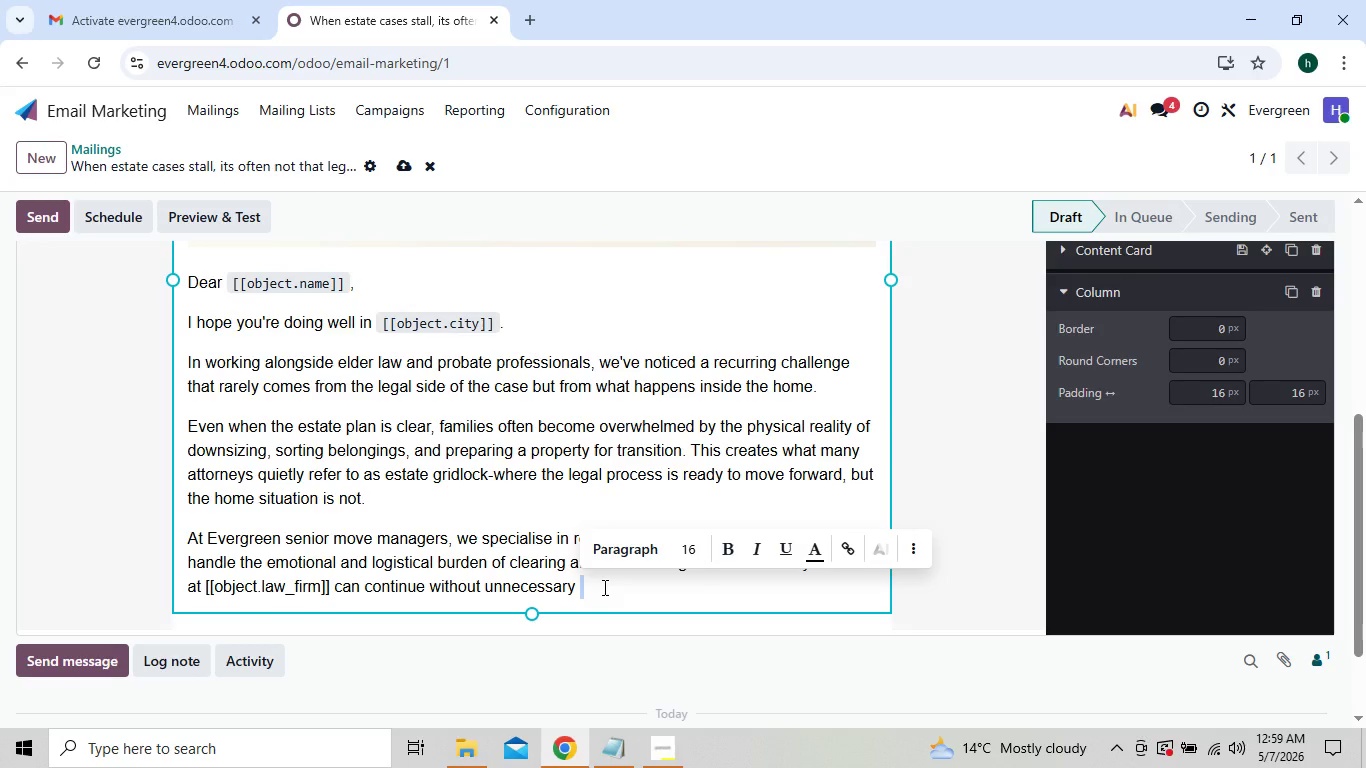 
left_click([603, 587])
 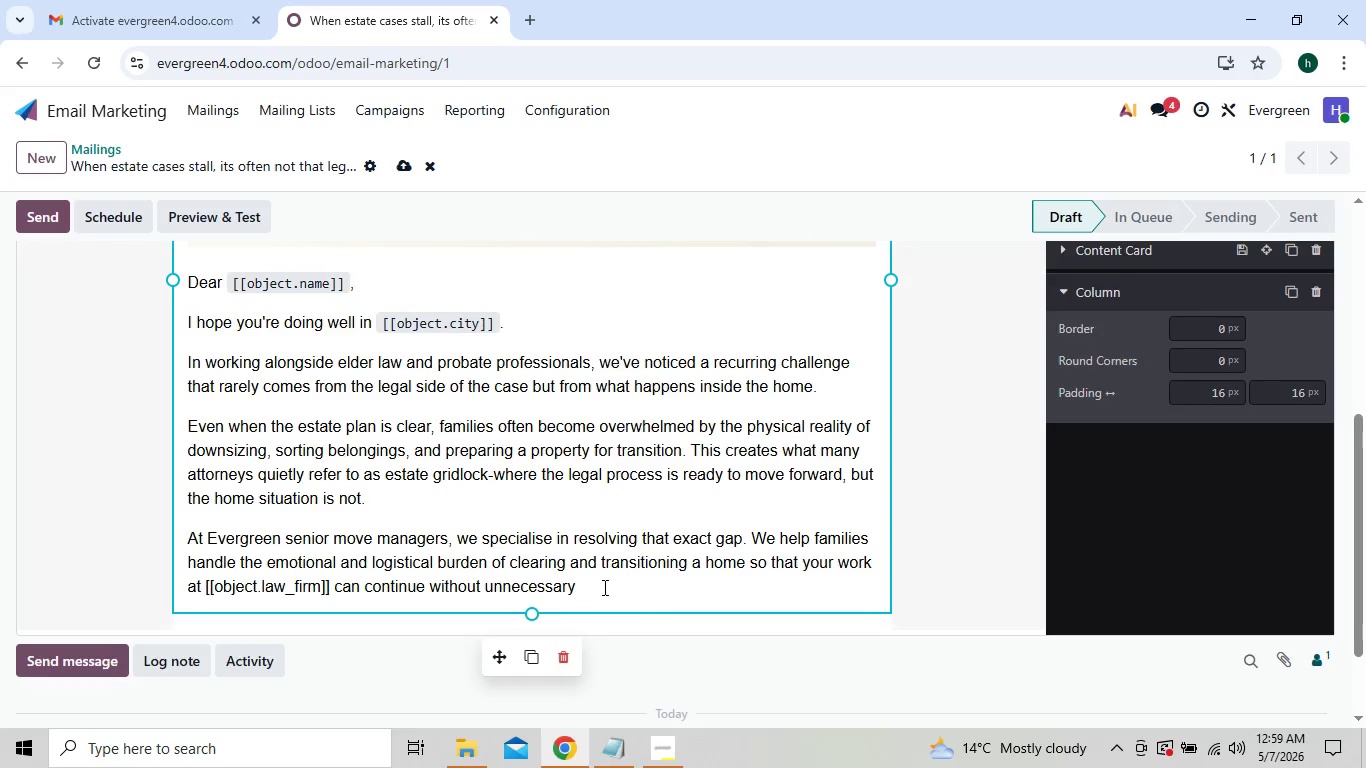 
type(delay.)
 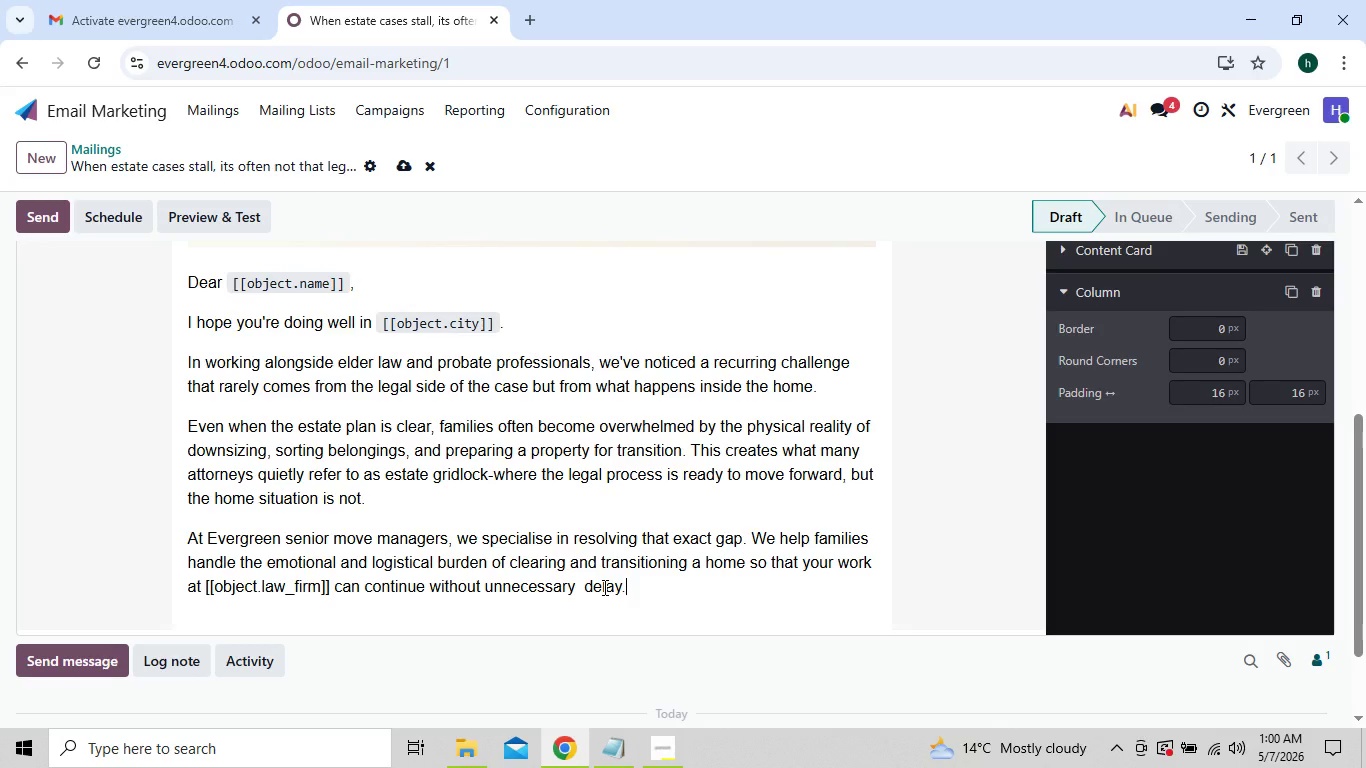 
key(Enter)
 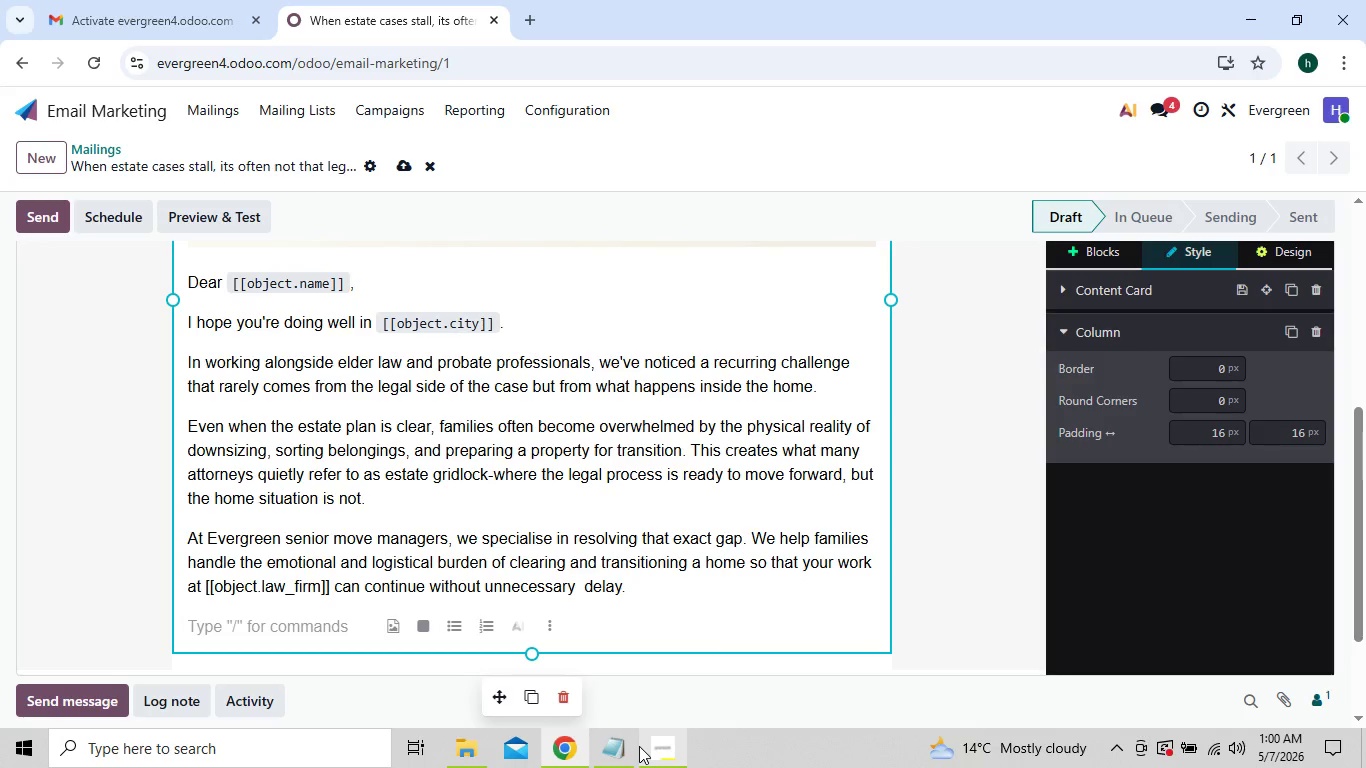 
left_click([649, 744])